 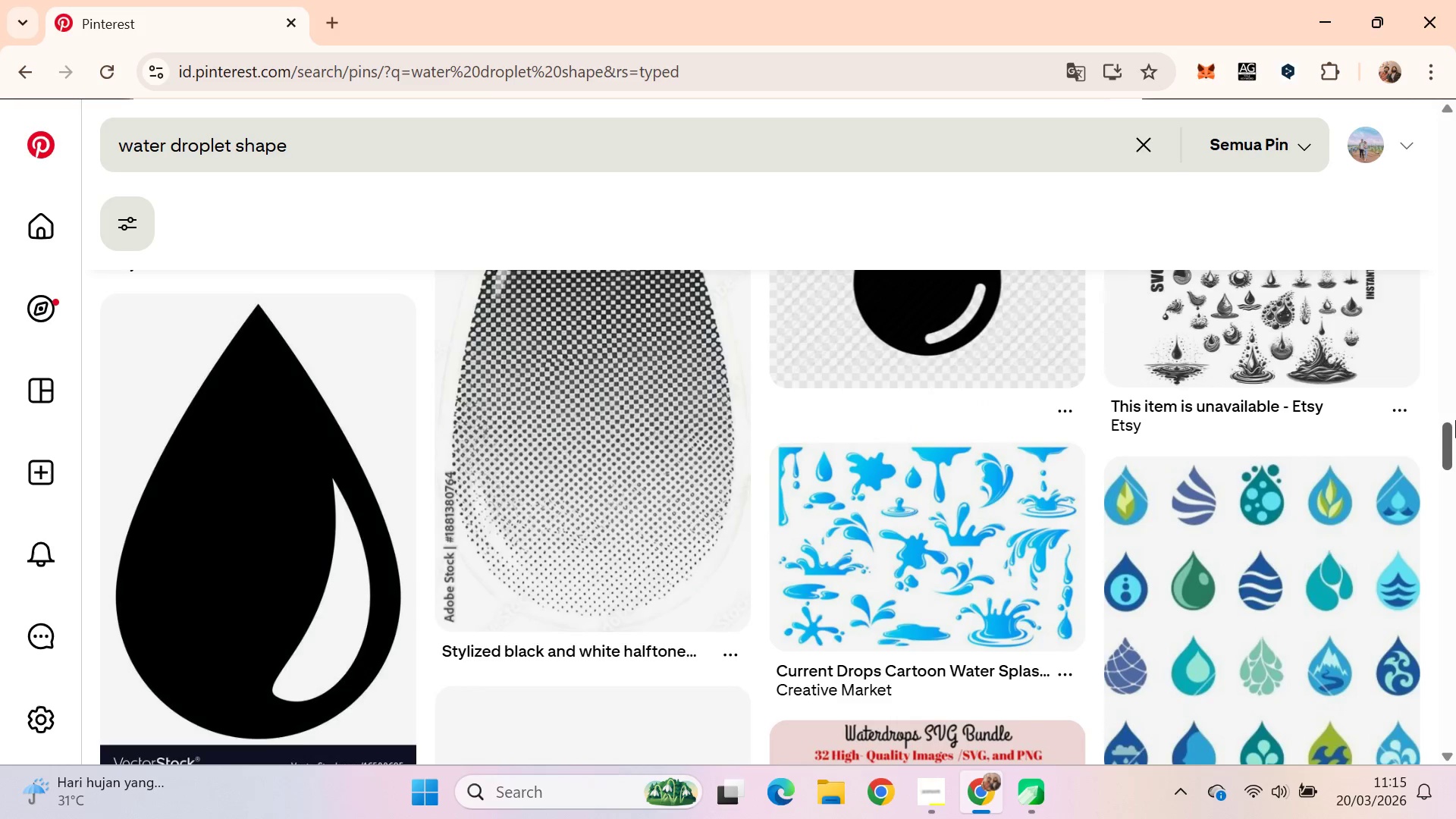 
left_click_drag(start_coordinate=[1447, 410], to_coordinate=[1453, 352])
 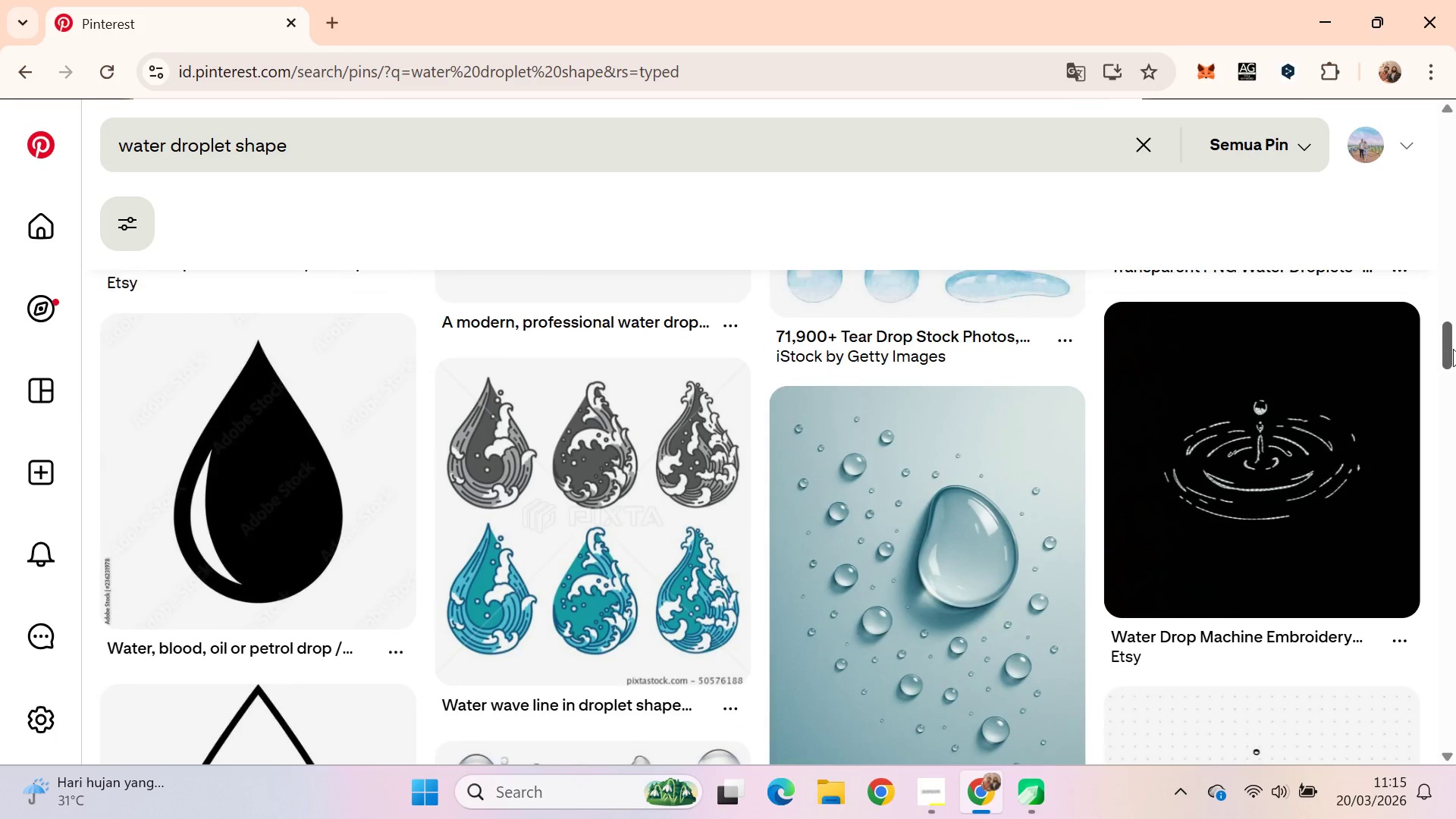 
left_click_drag(start_coordinate=[1453, 350], to_coordinate=[1455, 344])
 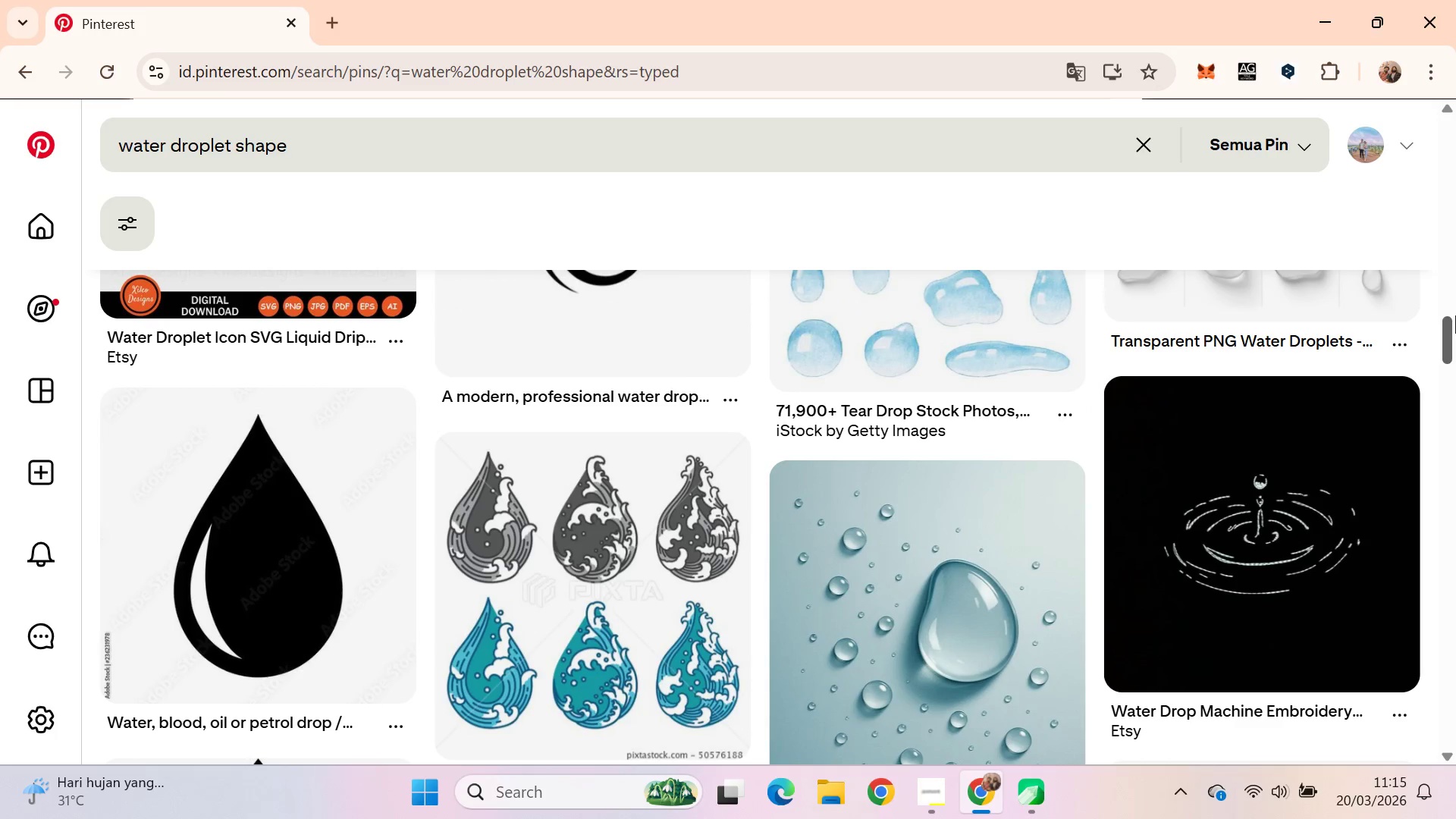 
left_click_drag(start_coordinate=[1455, 313], to_coordinate=[1455, 300])
 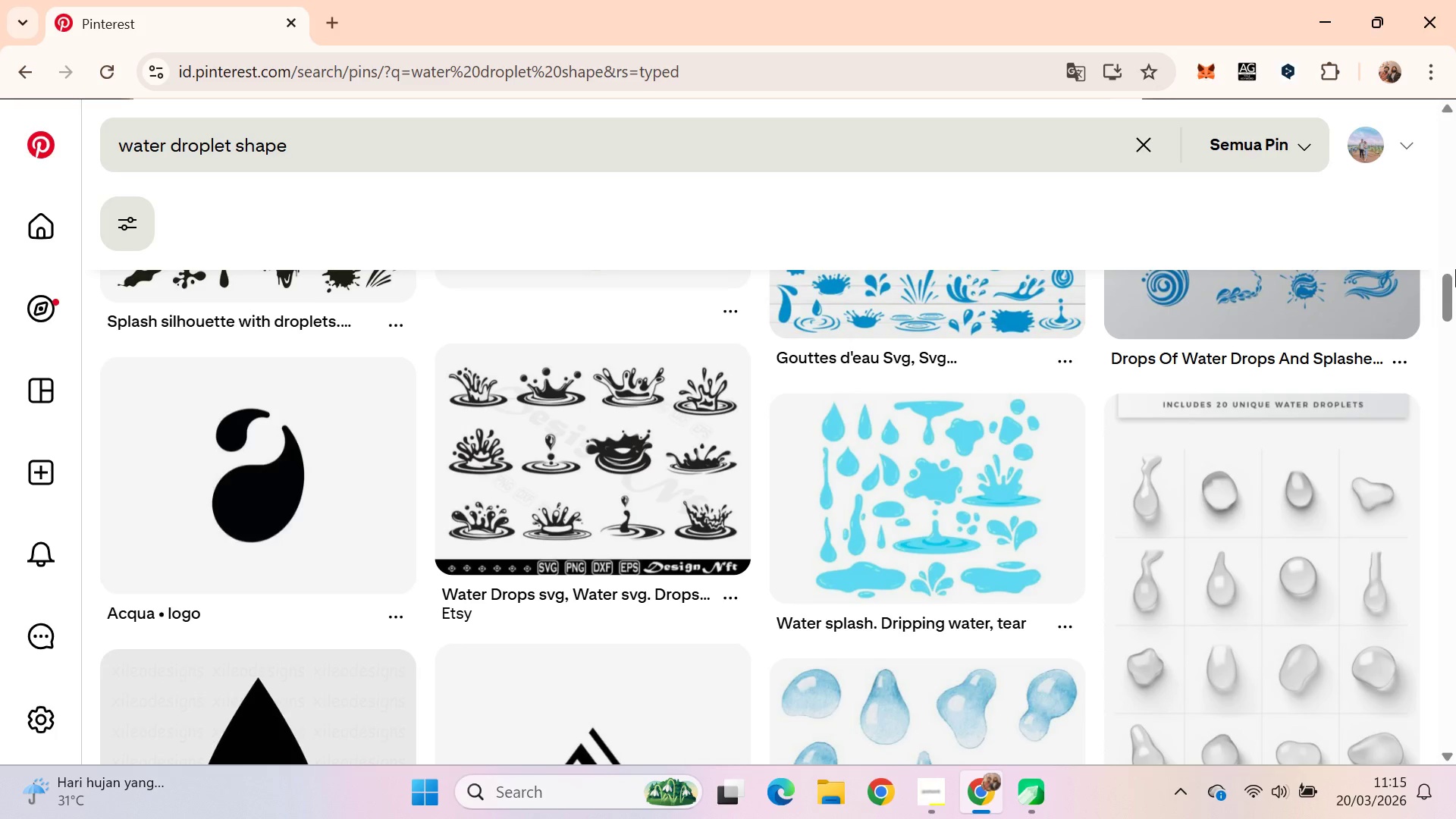 
left_click_drag(start_coordinate=[1455, 284], to_coordinate=[1453, 290])
 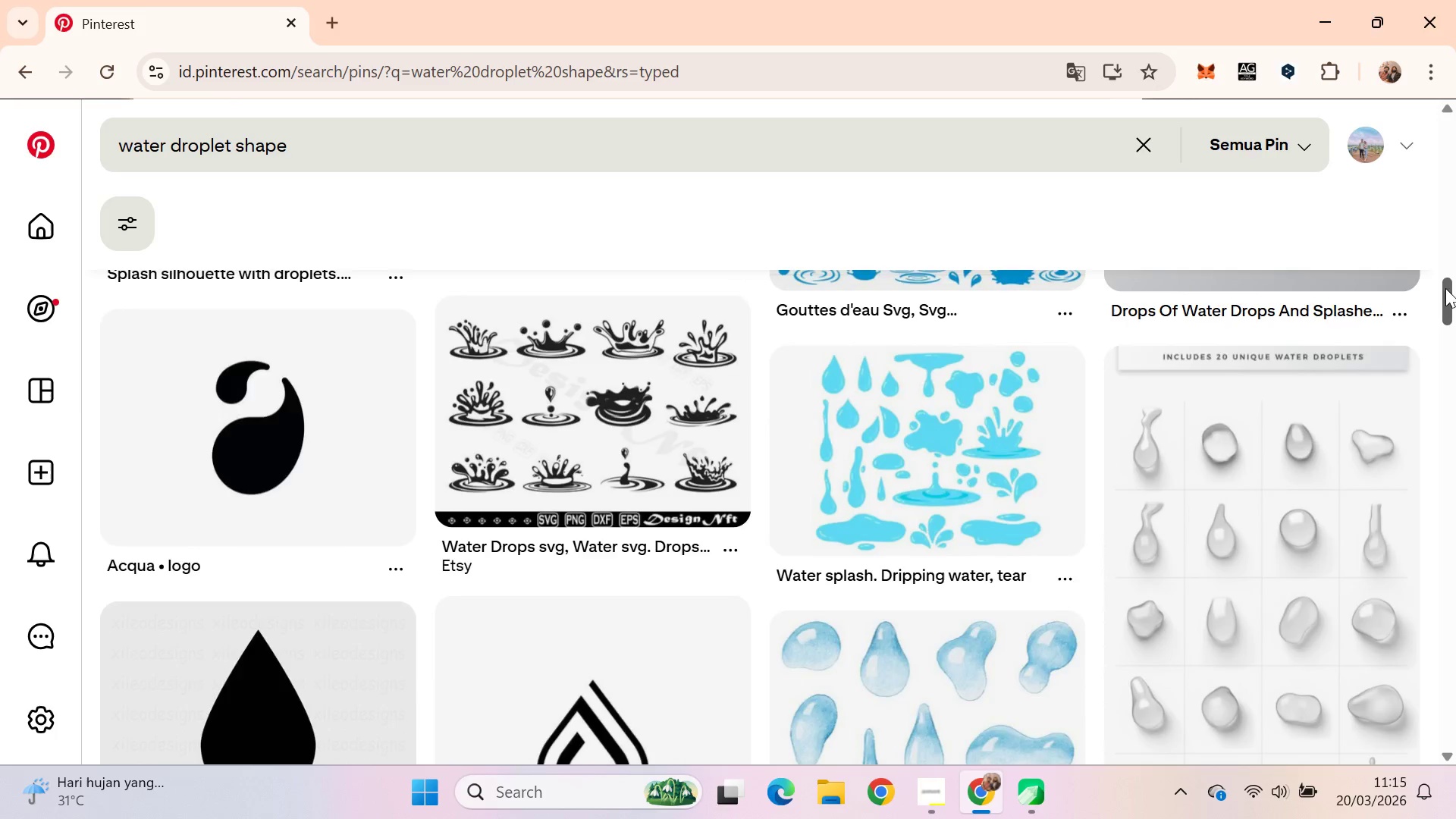 
left_click_drag(start_coordinate=[1446, 284], to_coordinate=[1455, 196])
 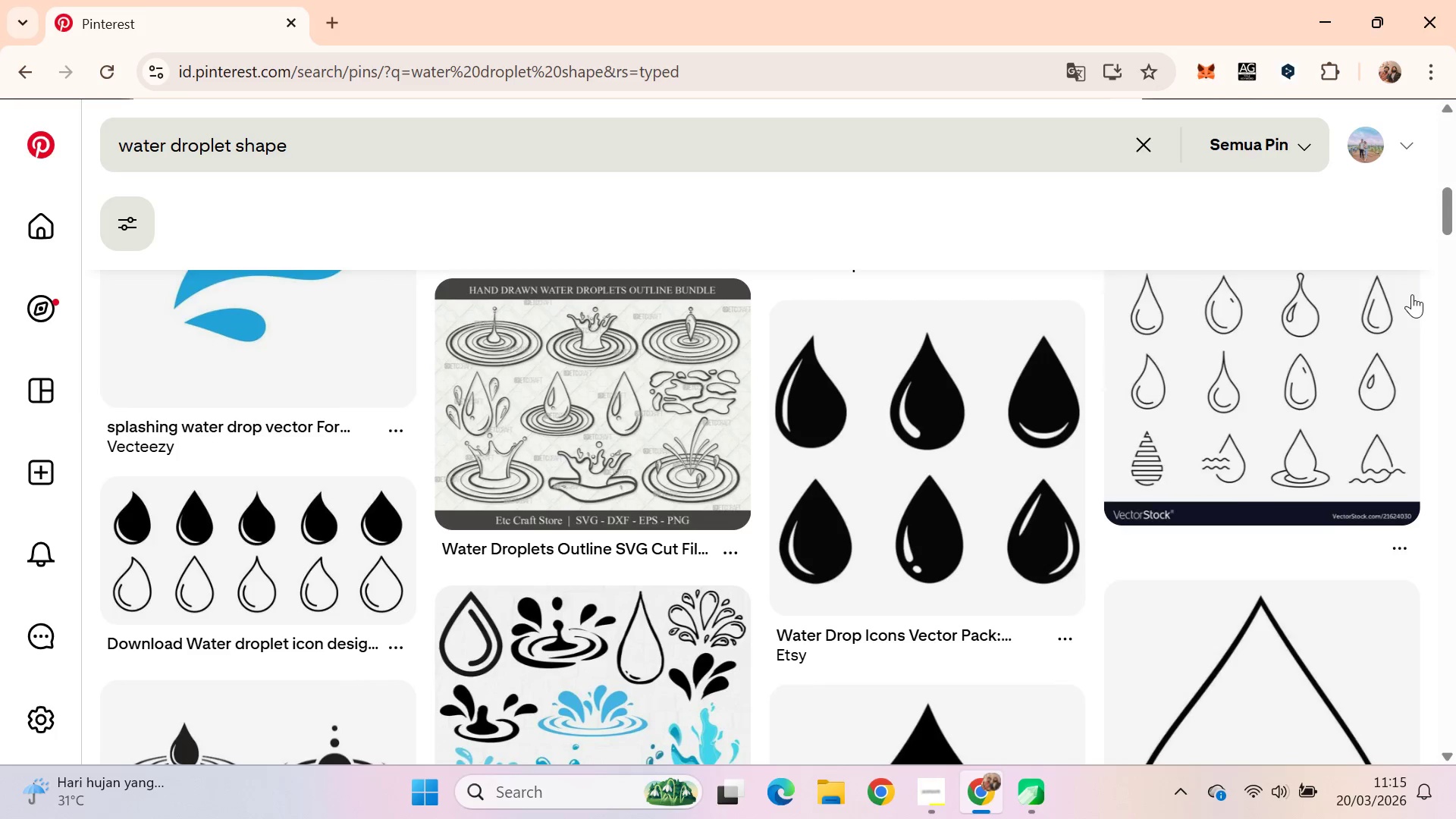 
scroll: coordinate [1417, 303], scroll_direction: down, amount: 2.0
 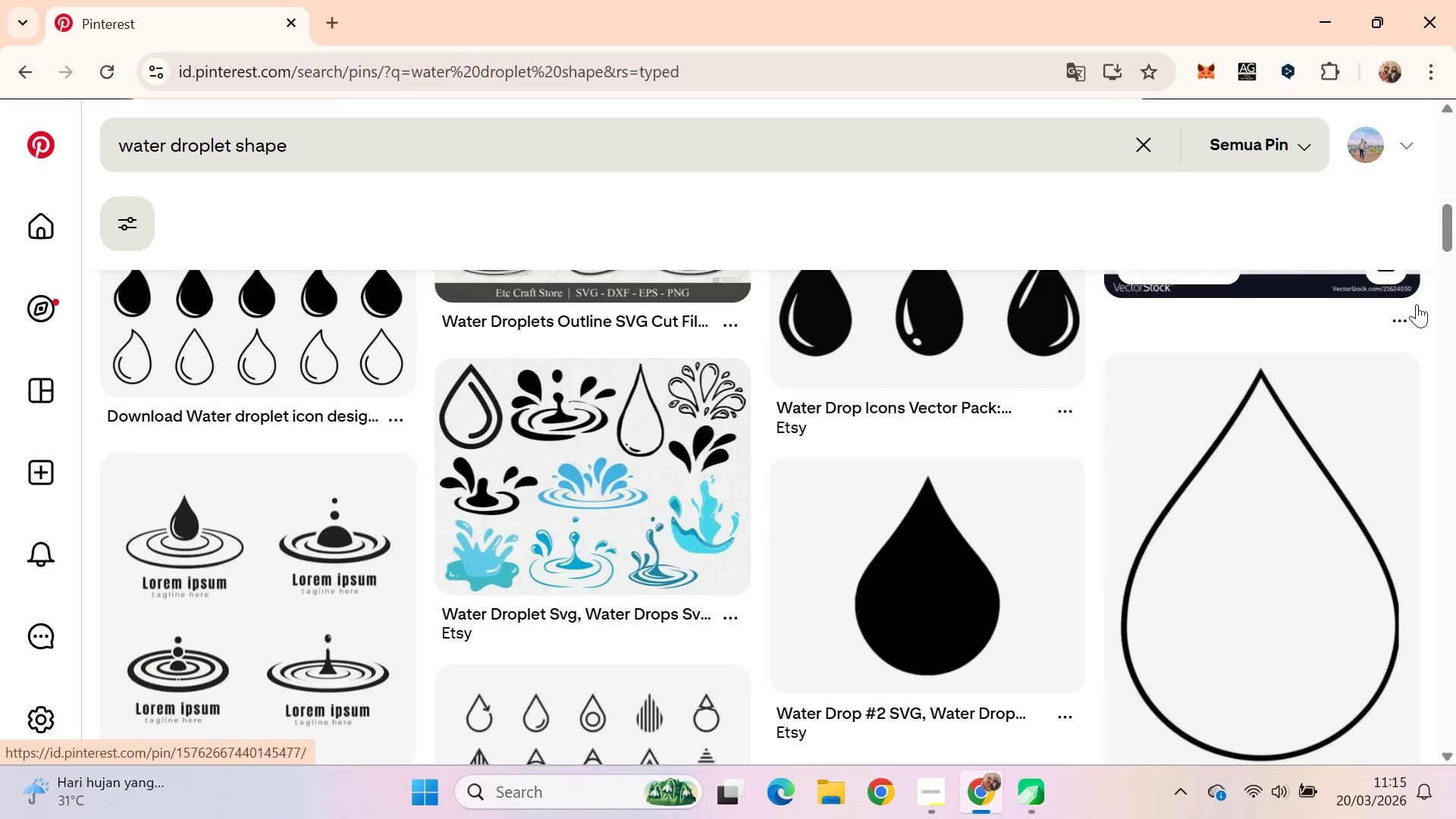 
scroll: coordinate [1417, 309], scroll_direction: up, amount: 11.0
 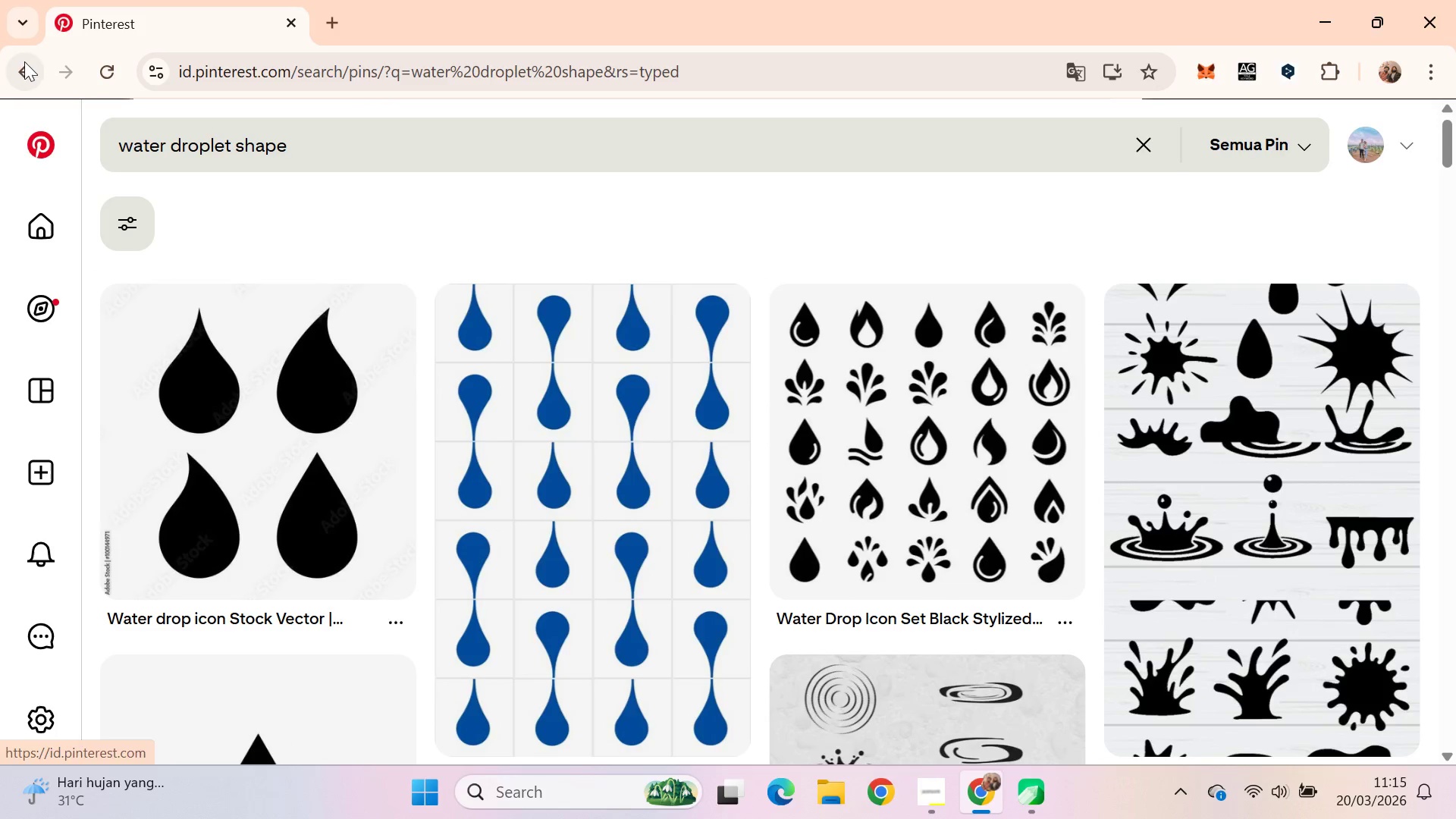 
double_click([24, 61])
 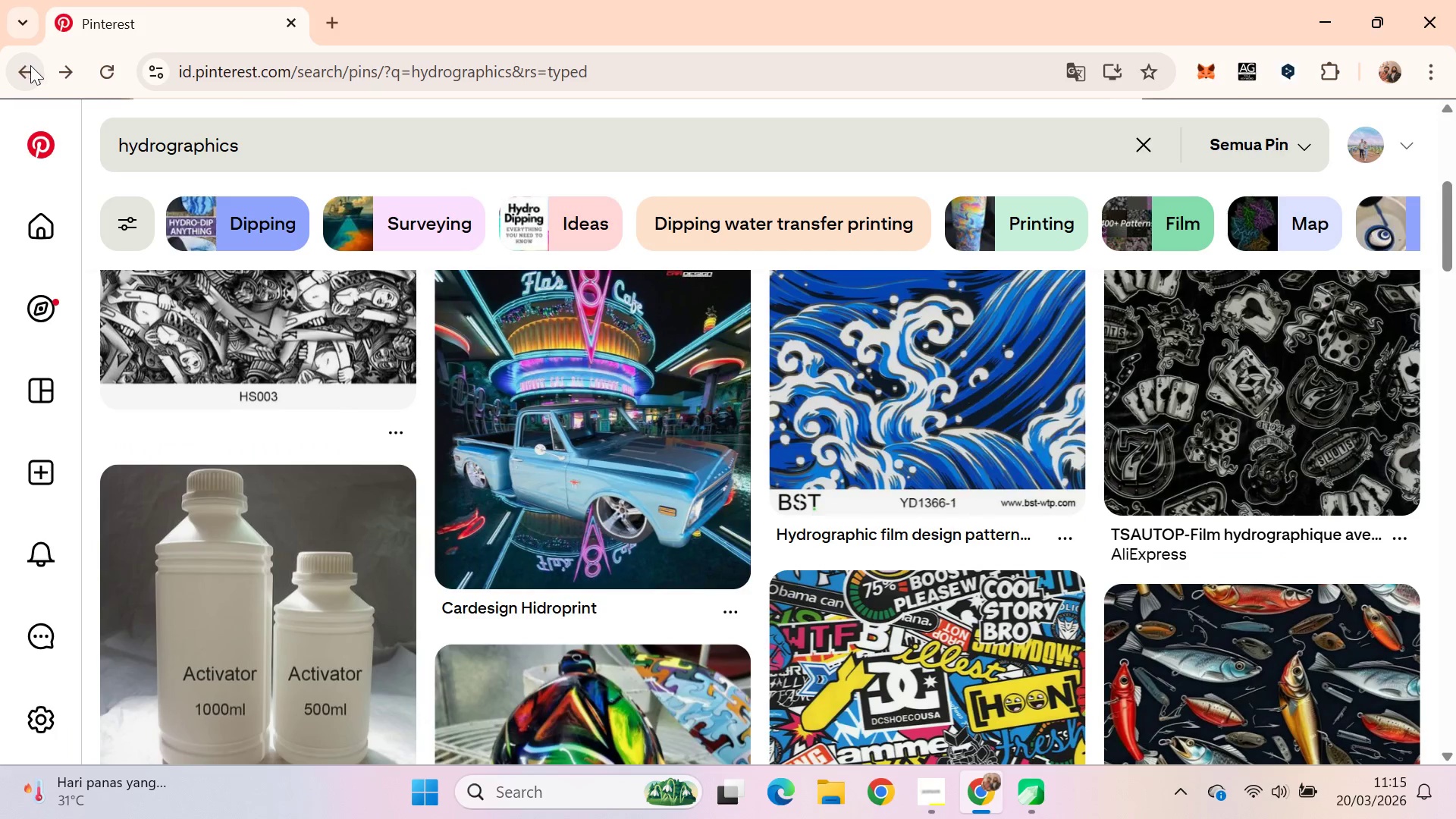 
left_click([61, 71])
 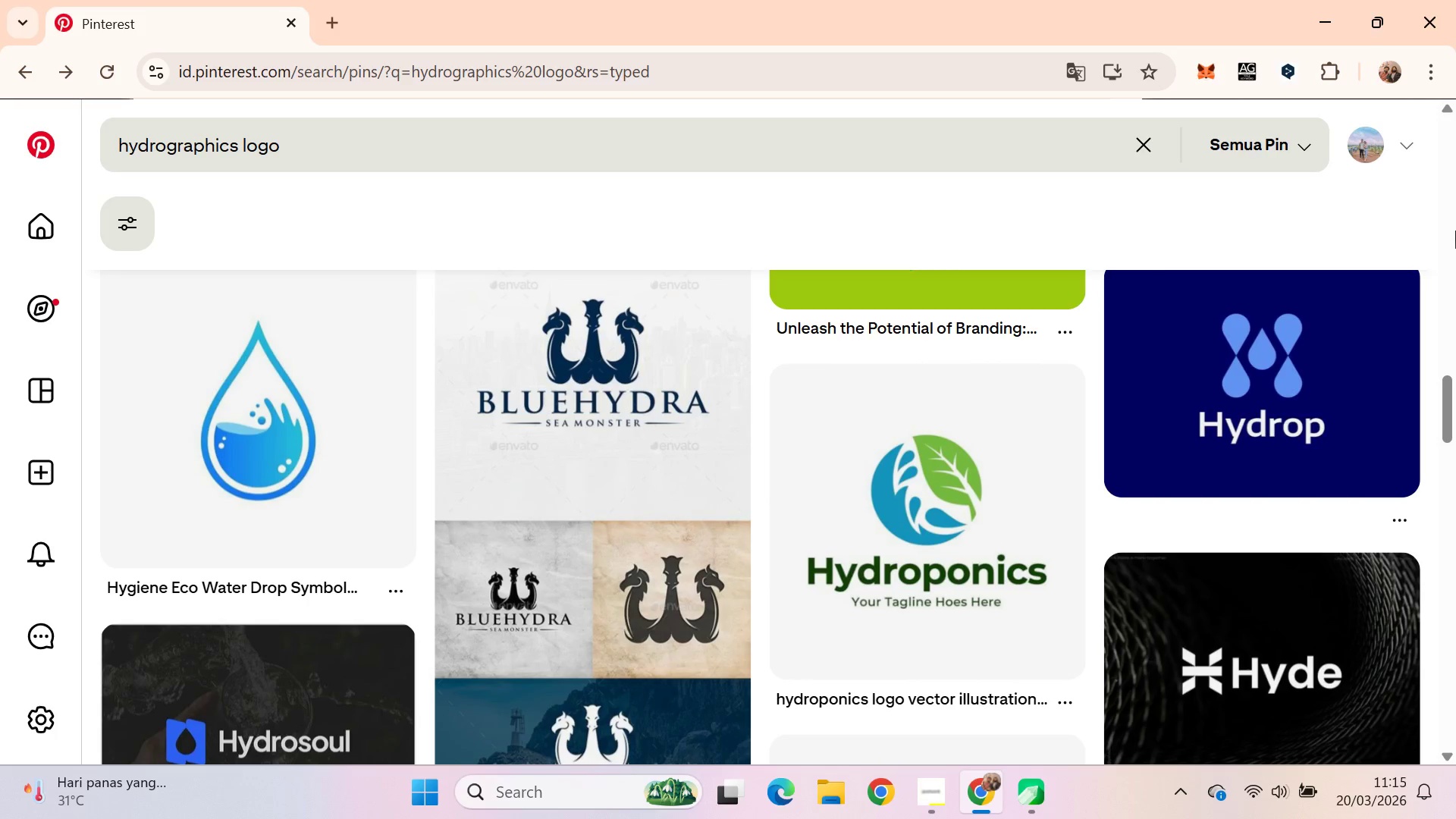 
scroll: coordinate [1441, 332], scroll_direction: up, amount: 1.0
 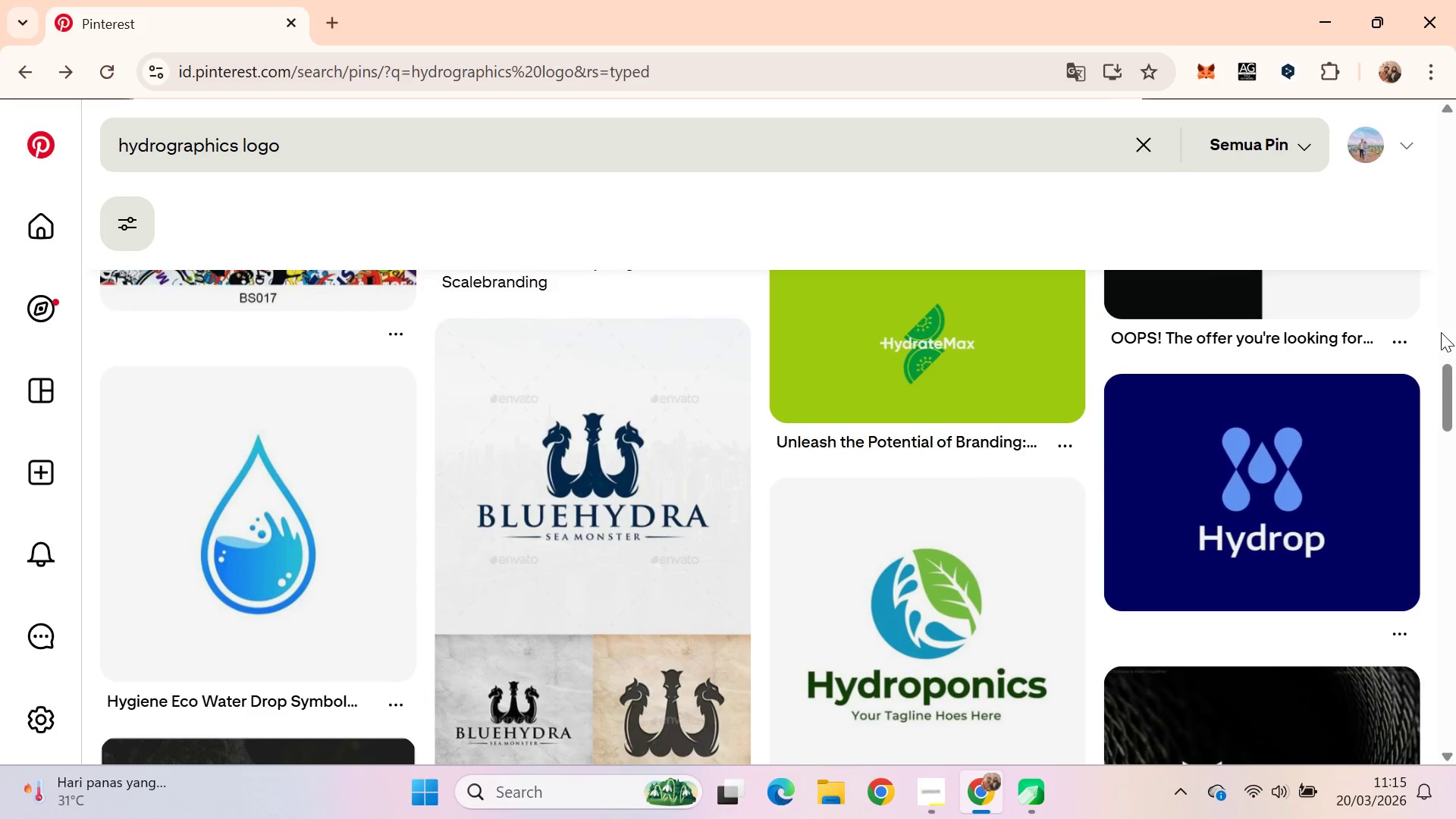 
scroll: coordinate [1426, 416], scroll_direction: down, amount: 9.0
 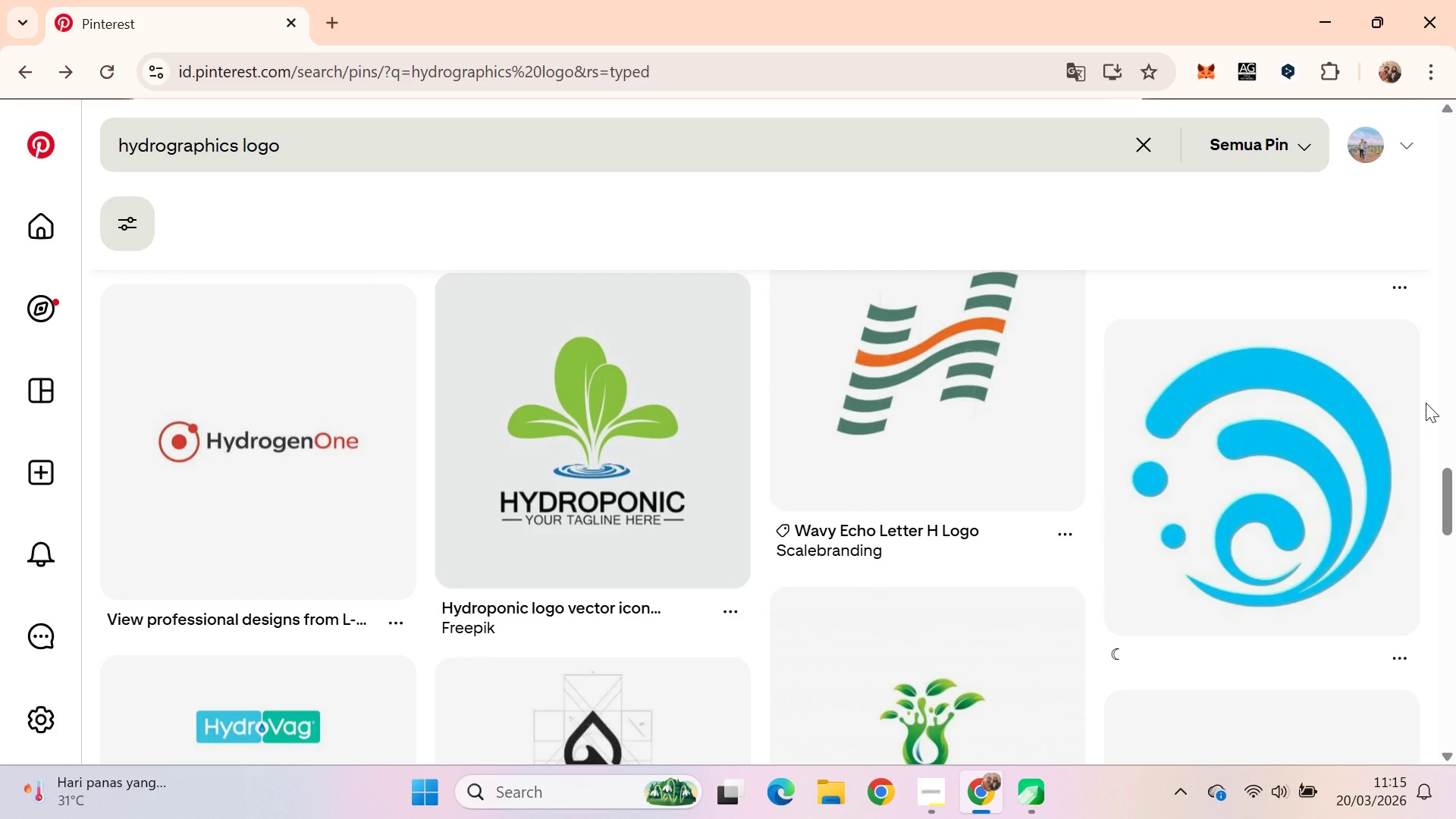 
key(Alt+Tab)